 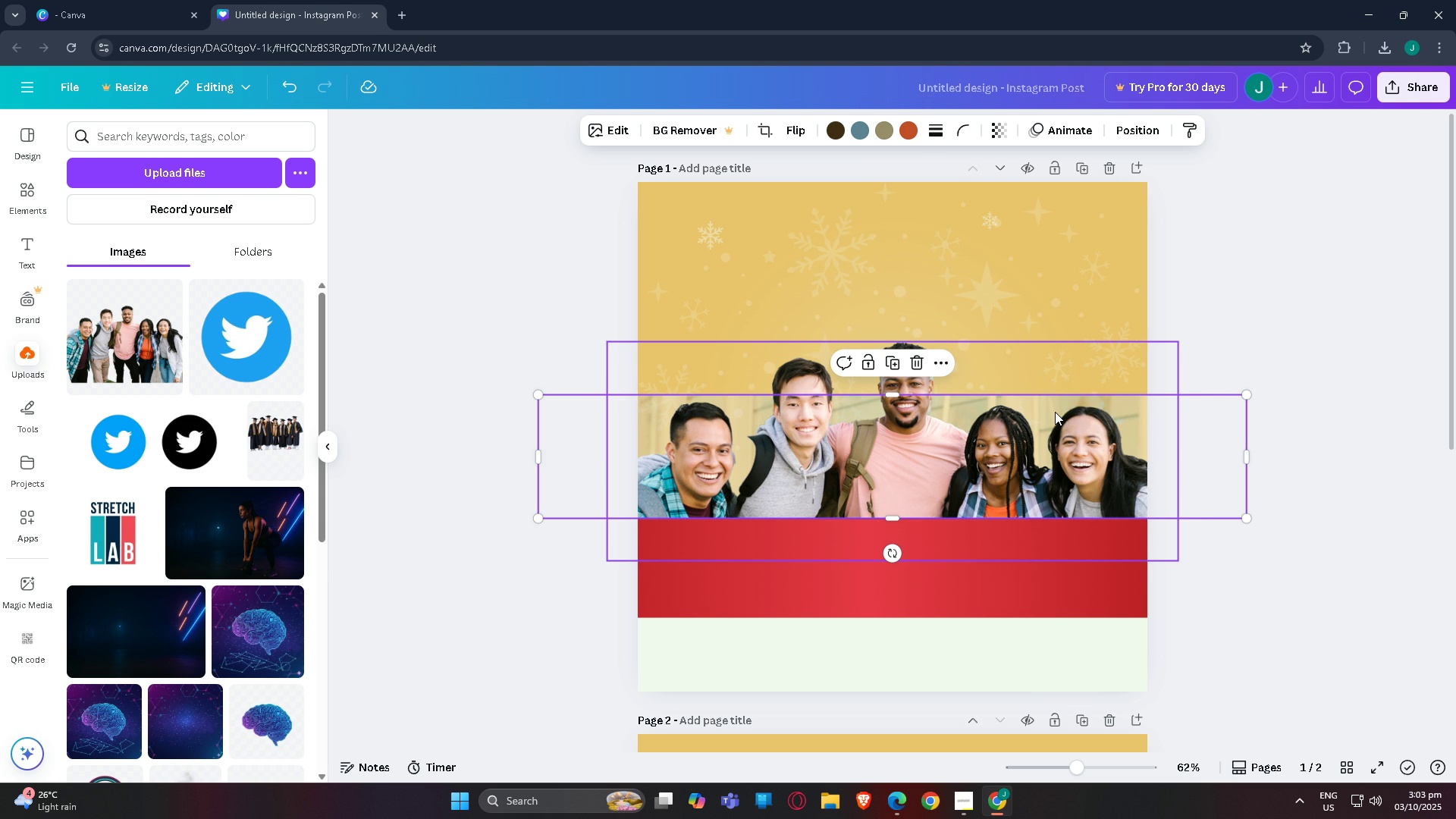 
left_click([1264, 284])
 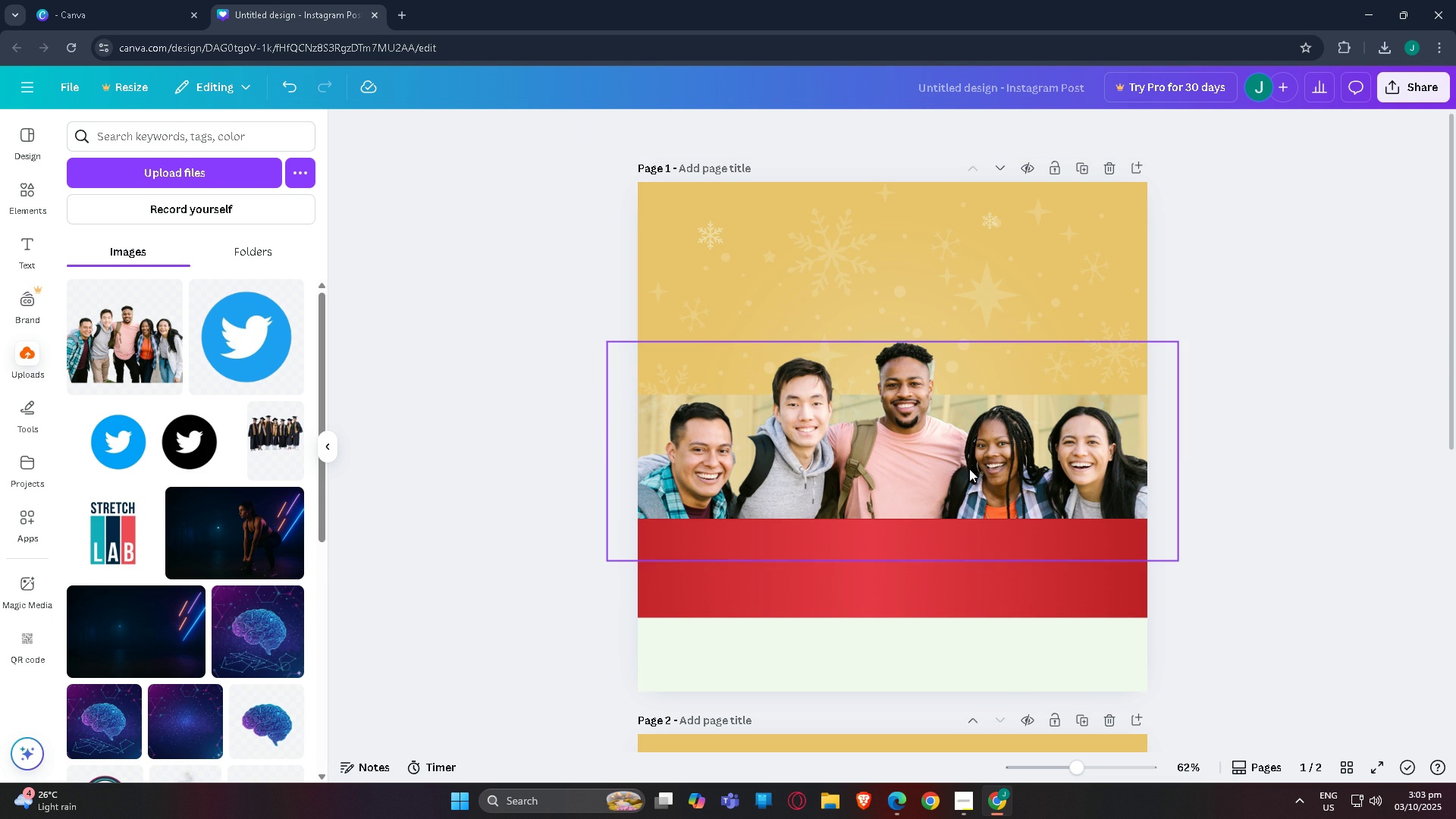 
left_click([969, 469])
 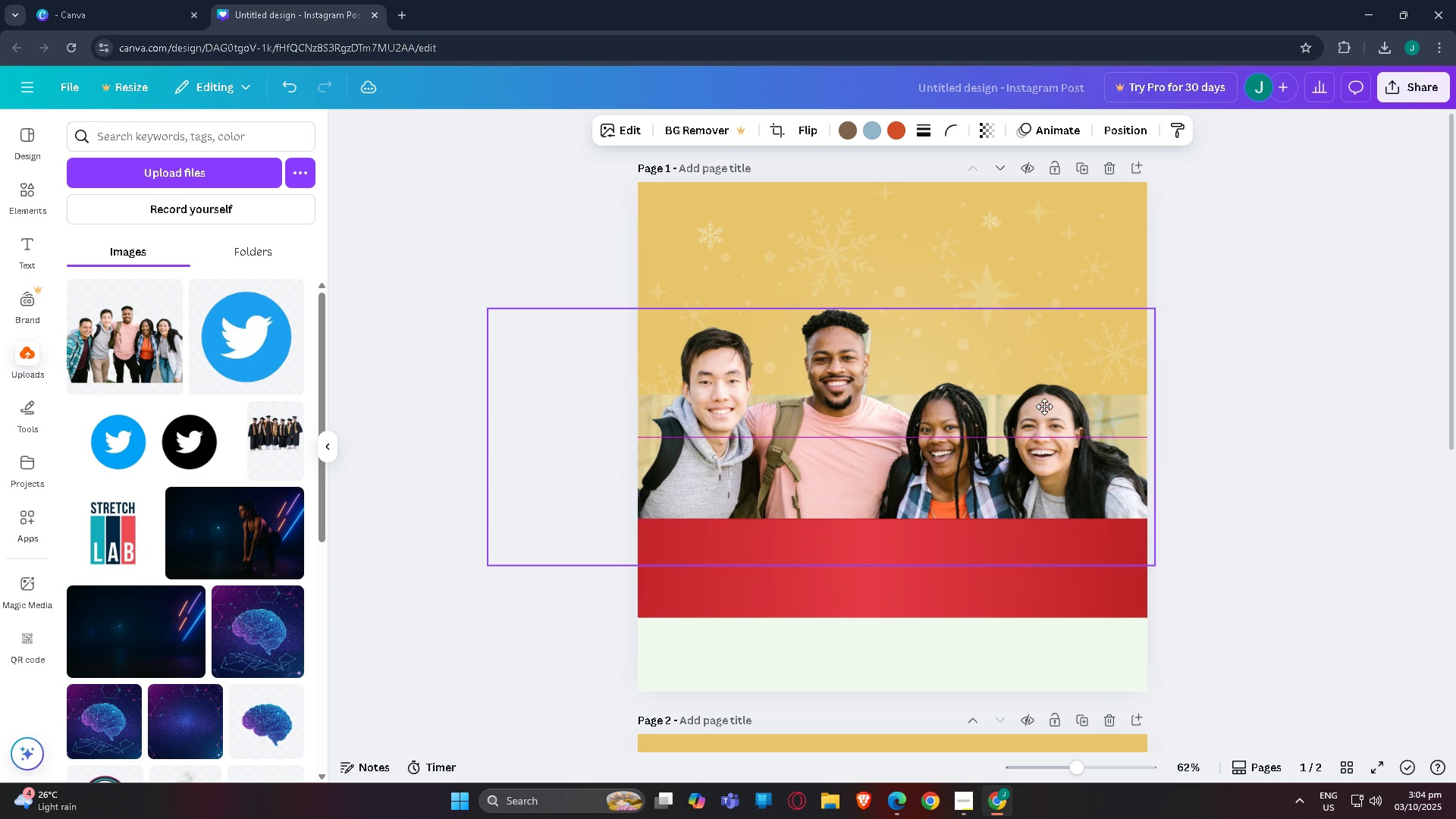 
wait(15.65)
 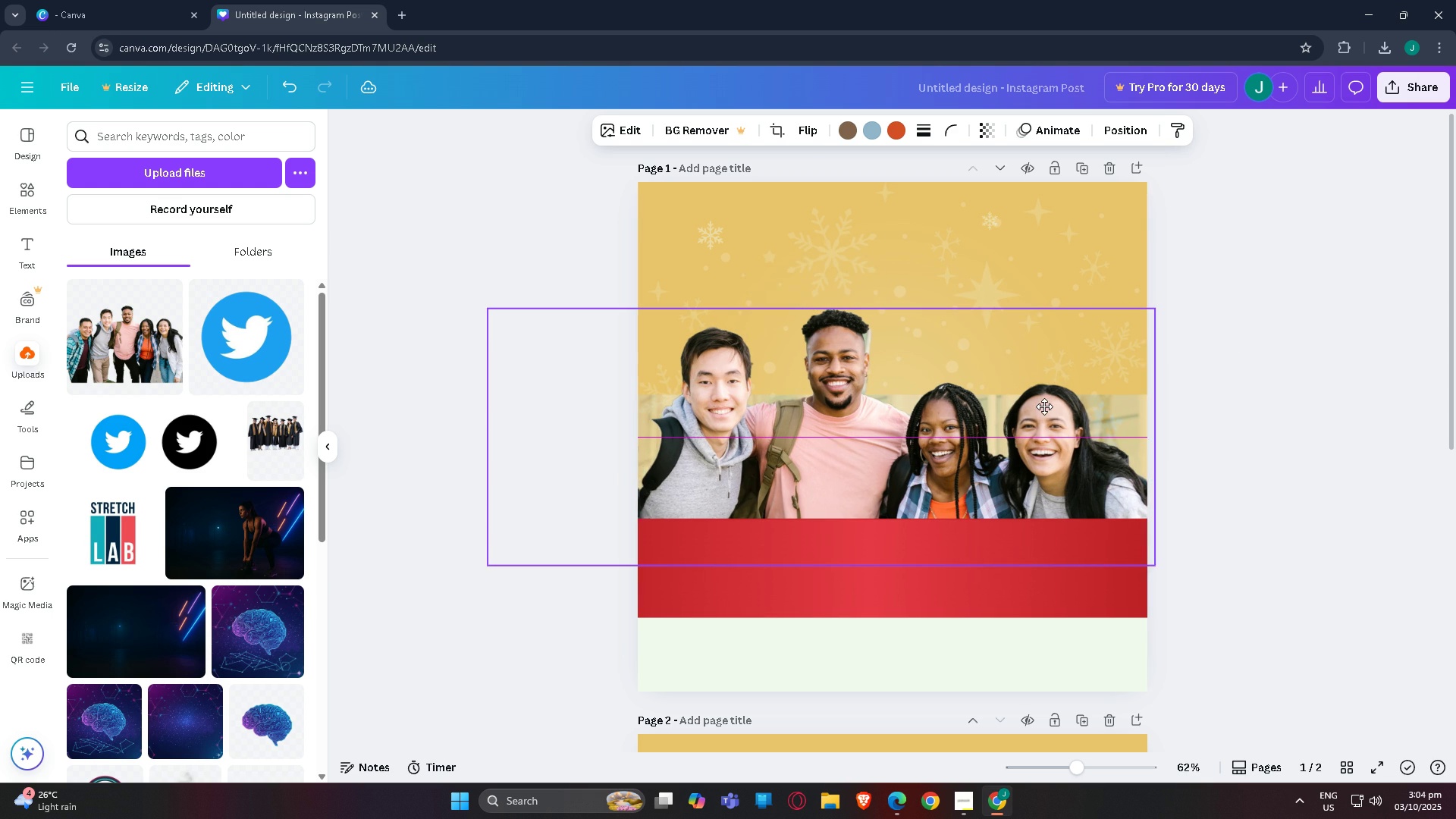 
left_click([1391, 377])
 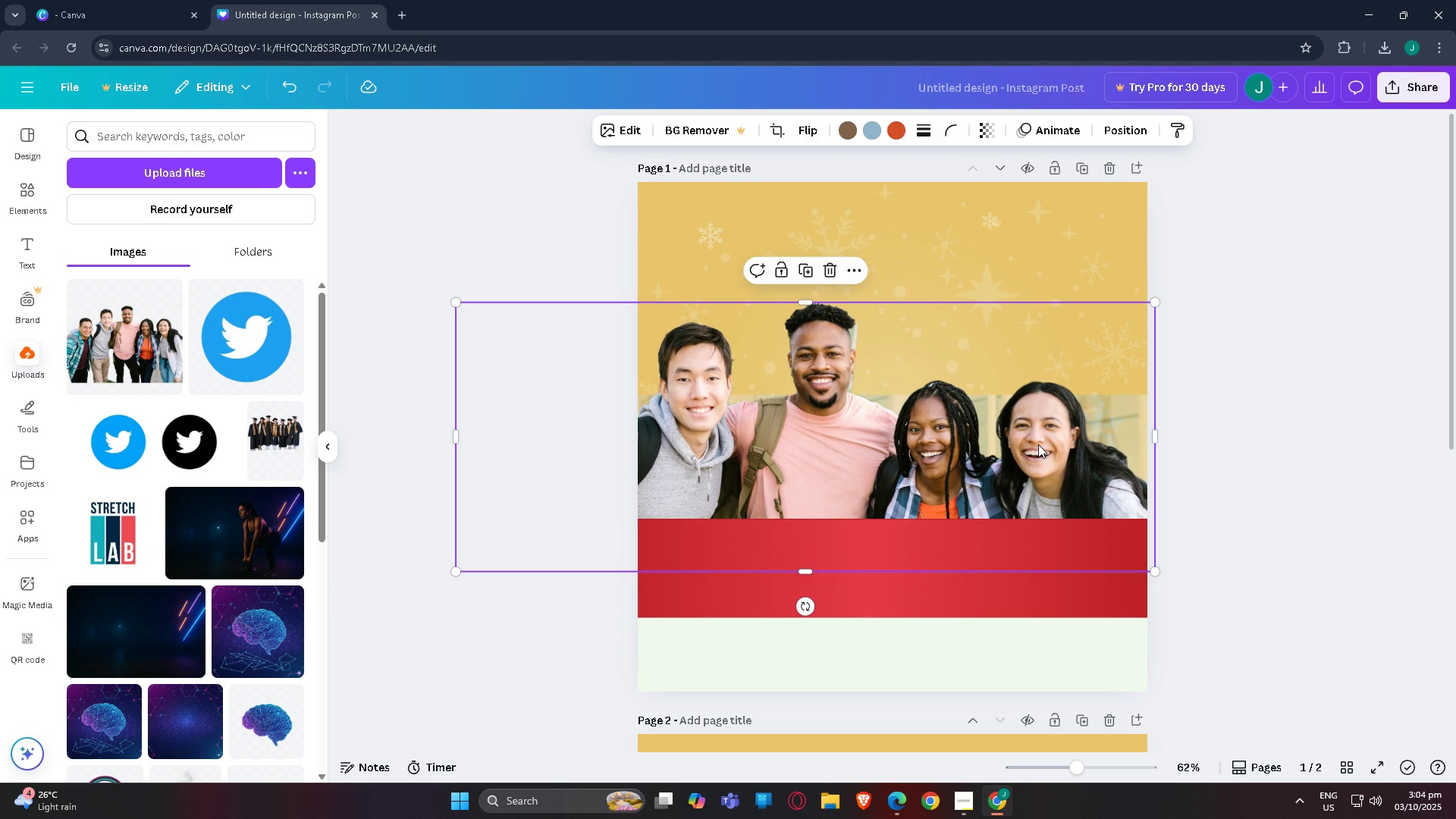 
left_click([1038, 444])
 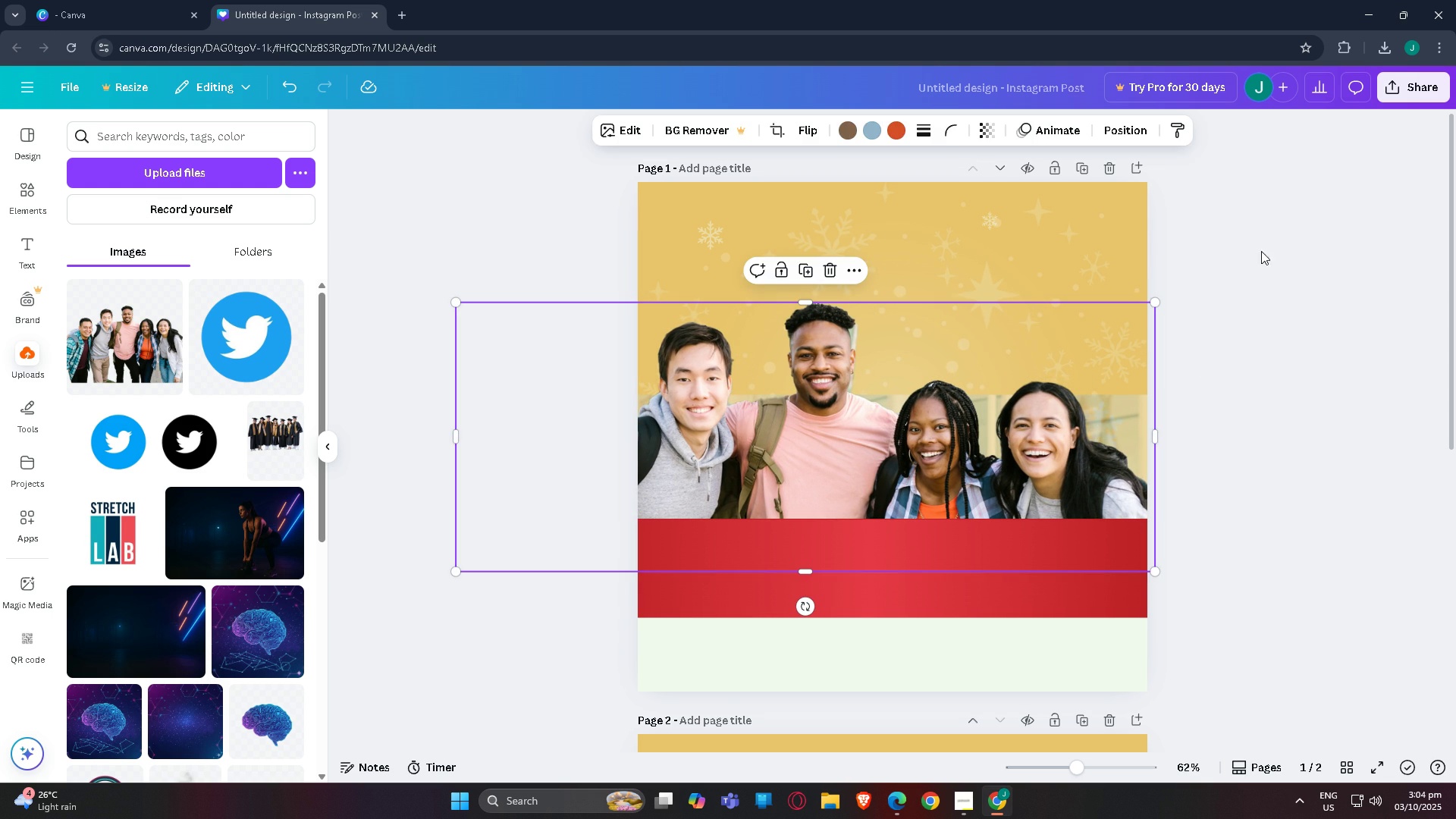 
left_click([1298, 250])
 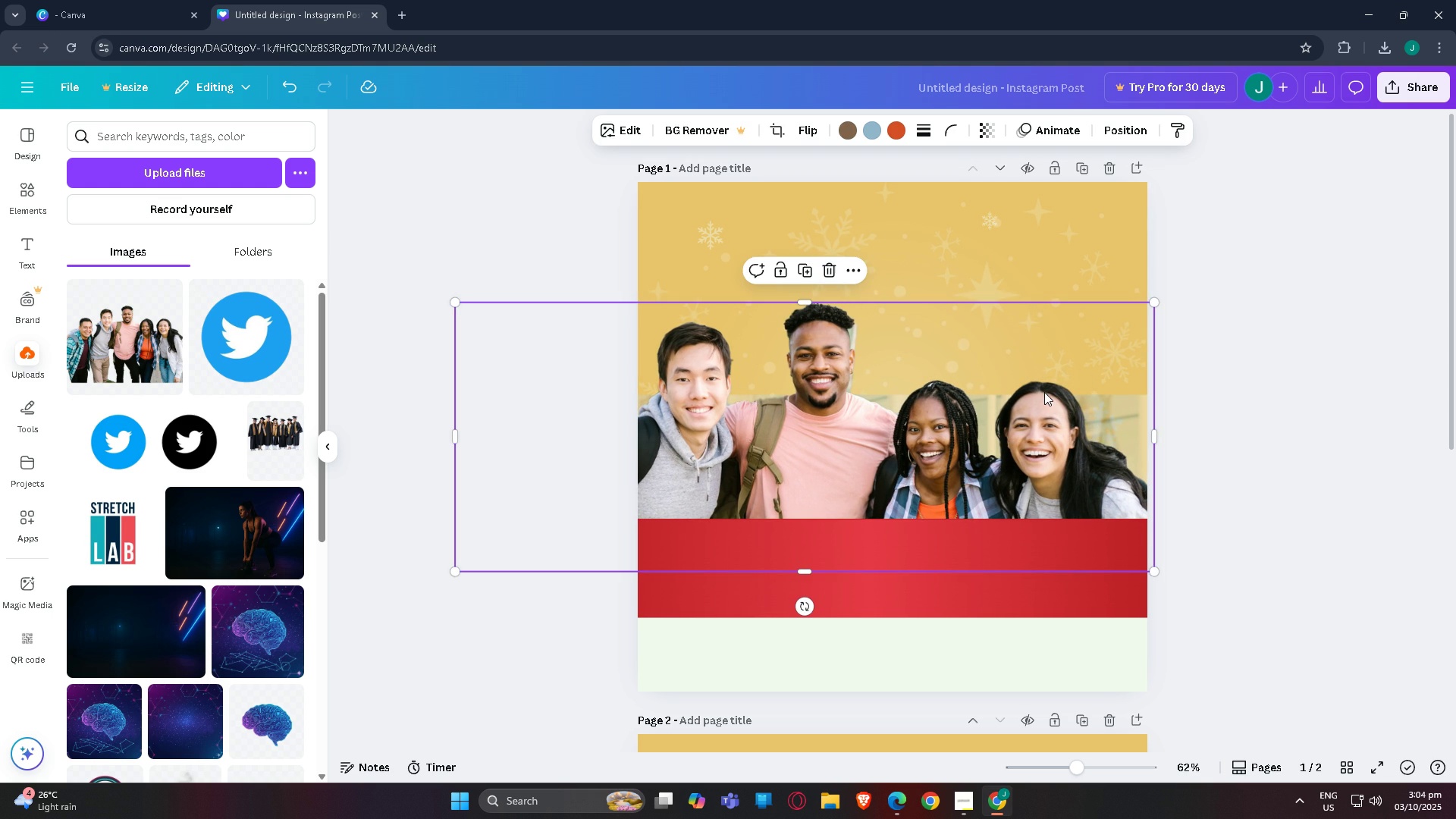 
left_click([1244, 347])
 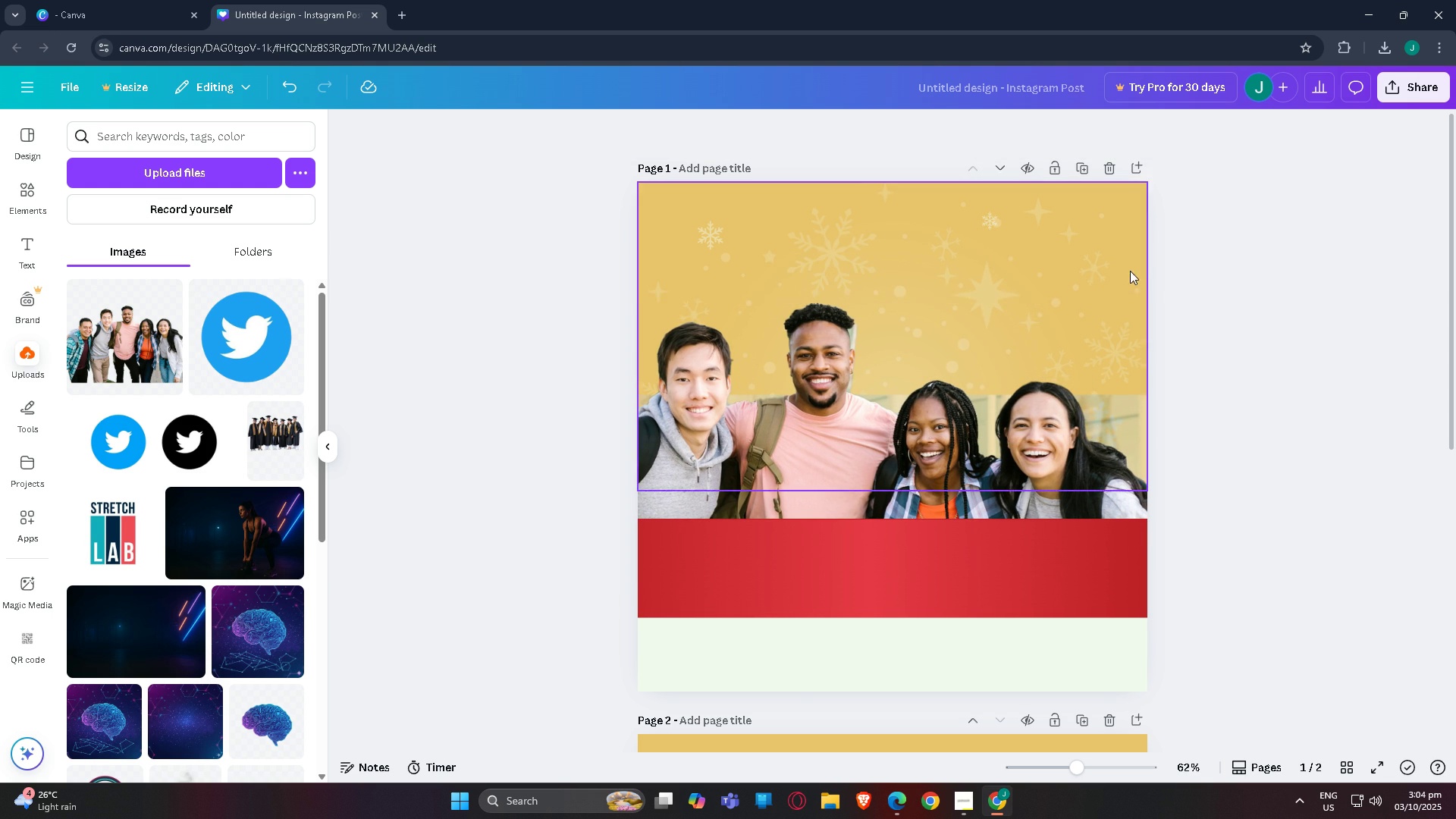 
left_click([915, 402])
 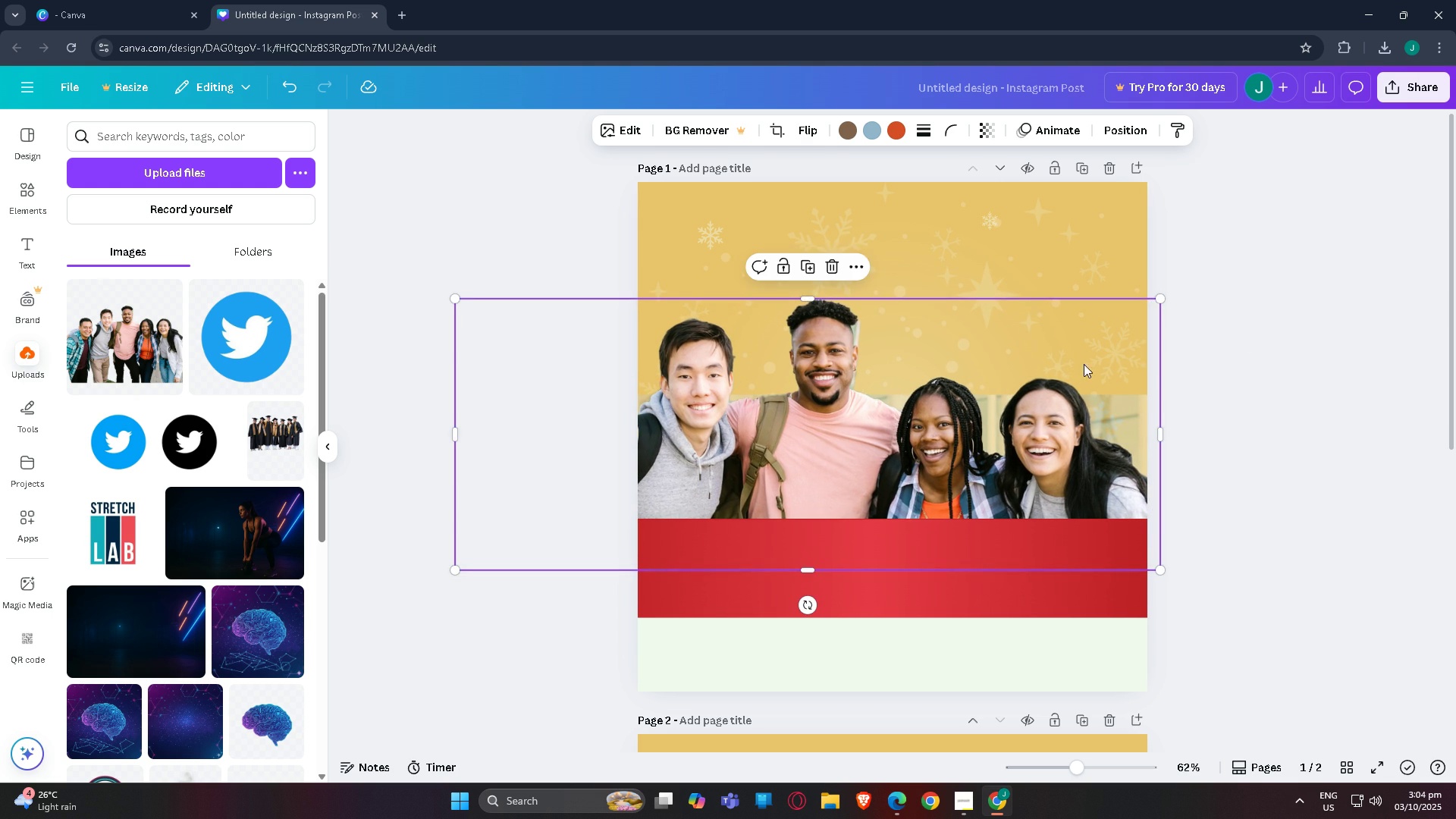 
wait(10.09)
 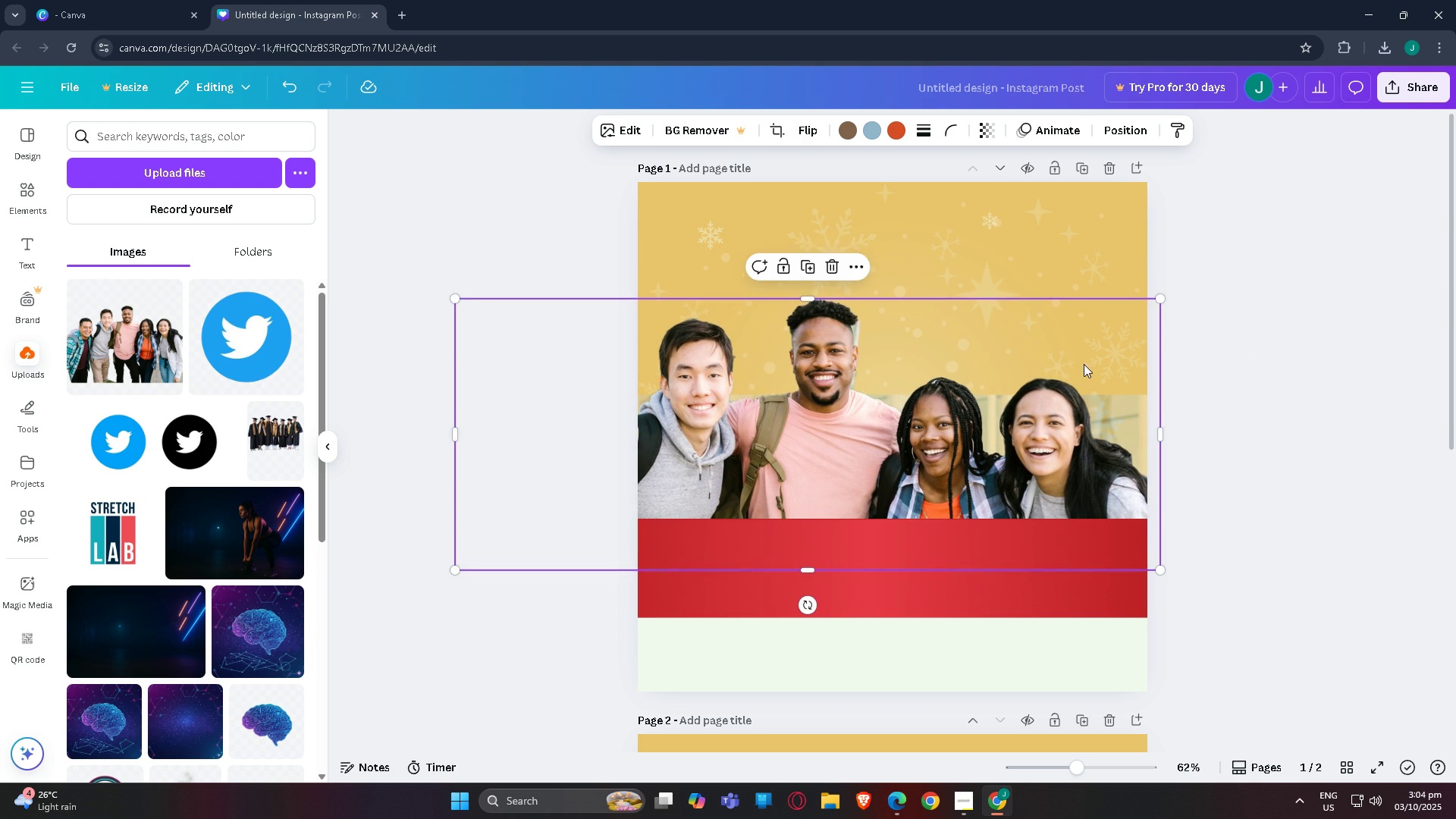 
left_click([1232, 354])
 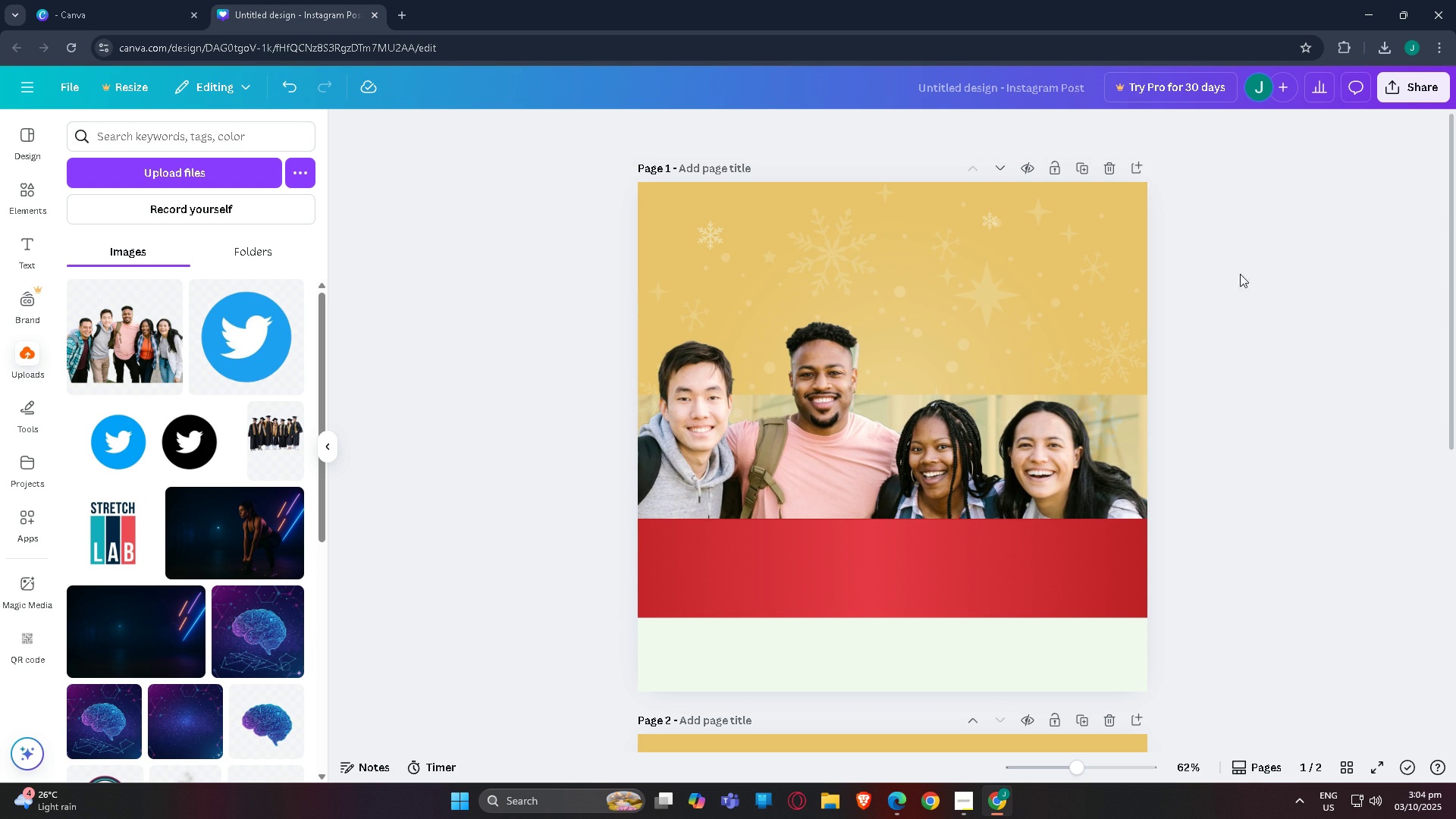 
scroll: coordinate [1247, 367], scroll_direction: up, amount: 2.0
 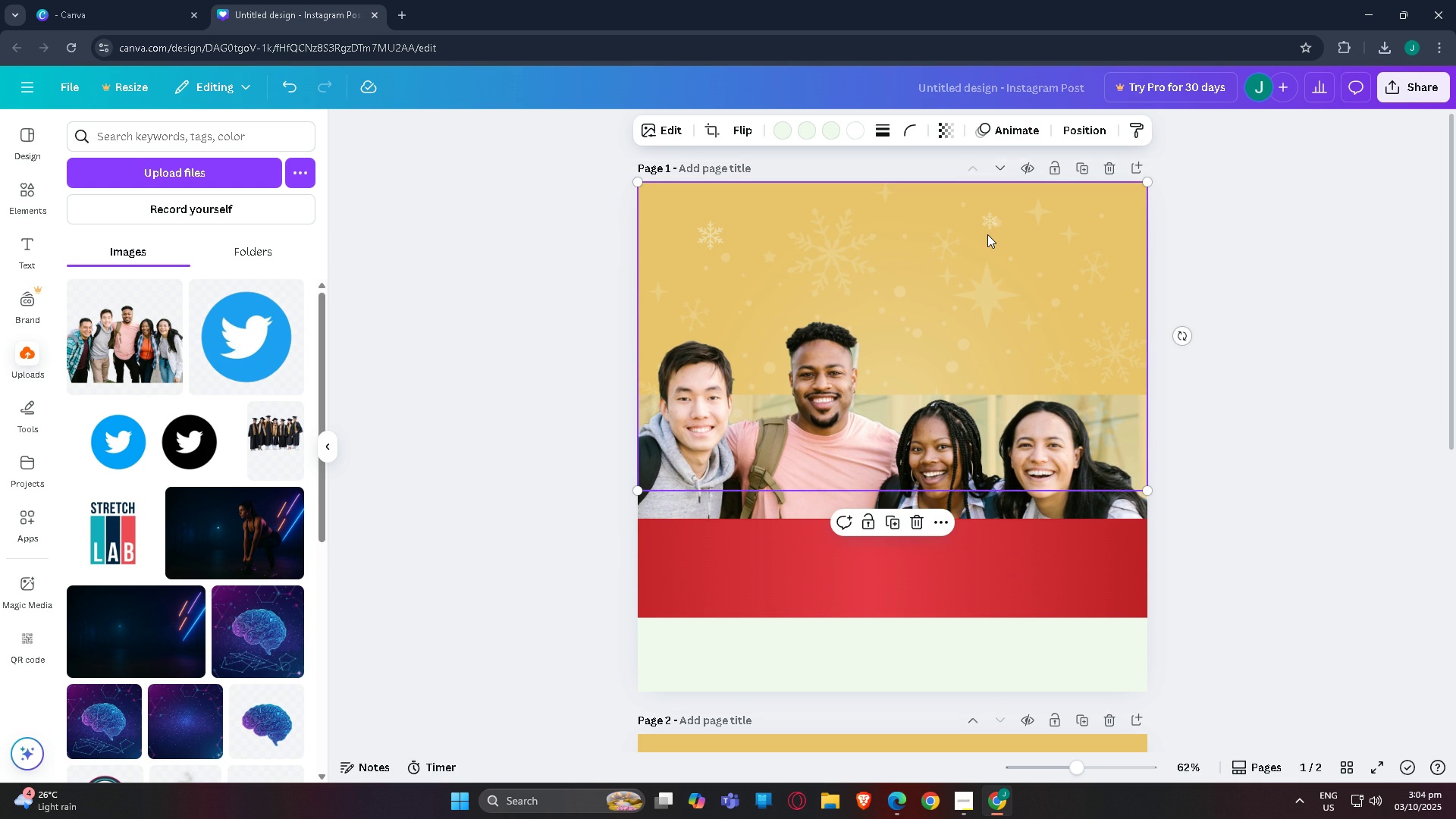 
left_click([987, 234])
 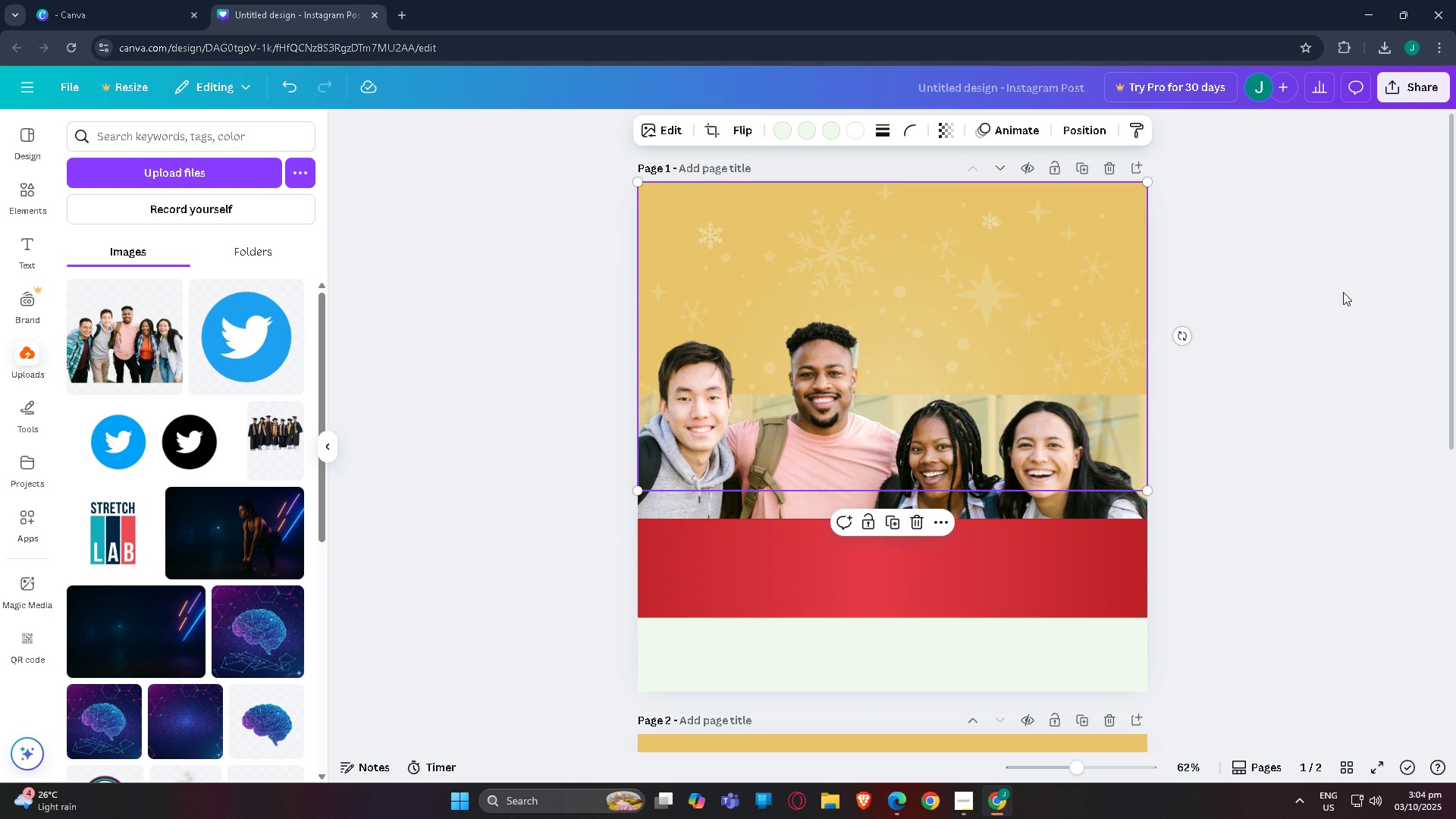 
scroll: coordinate [1322, 299], scroll_direction: down, amount: 1.0
 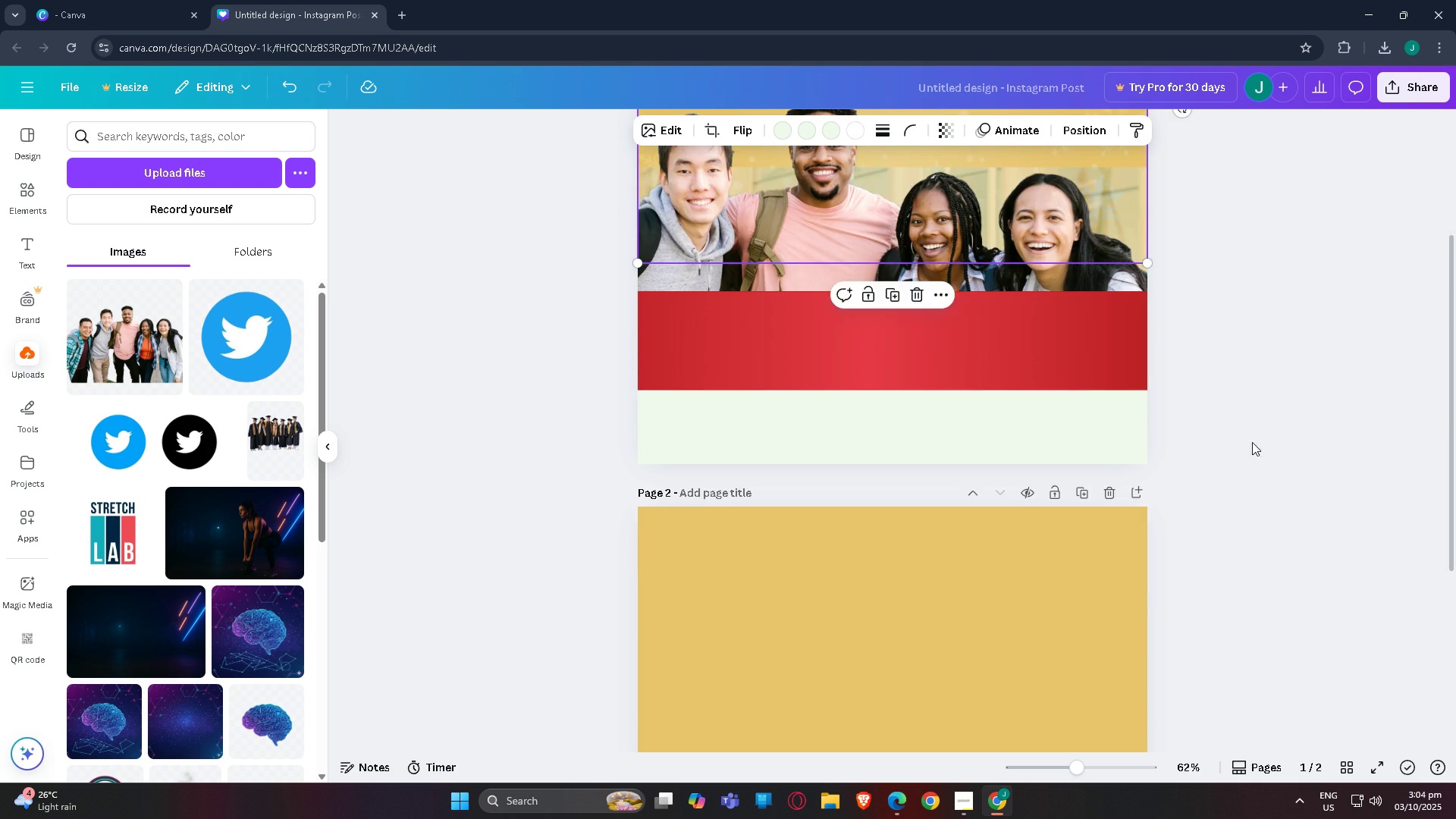 
scroll: coordinate [1206, 450], scroll_direction: up, amount: 4.0
 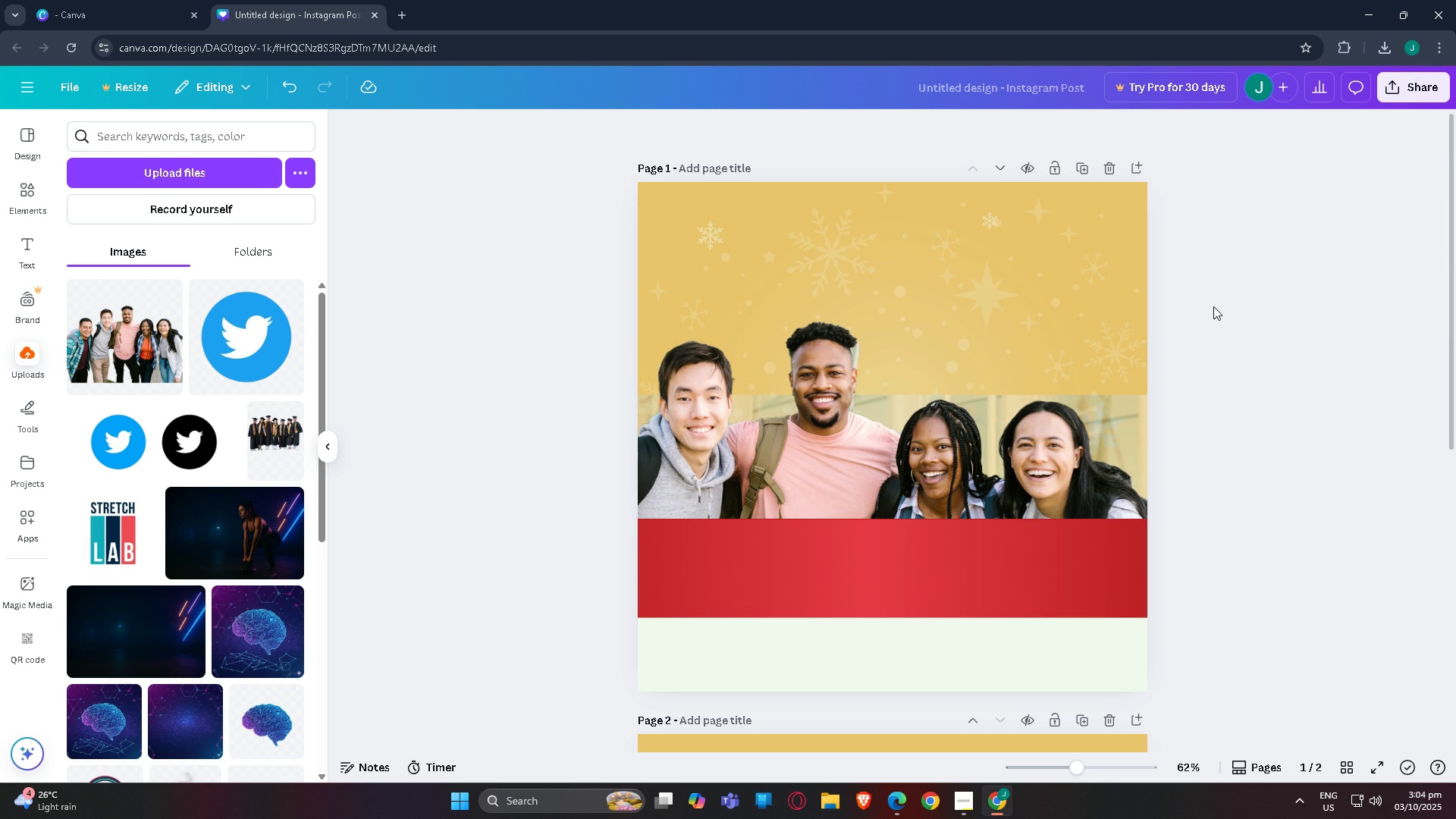 
wait(7.15)
 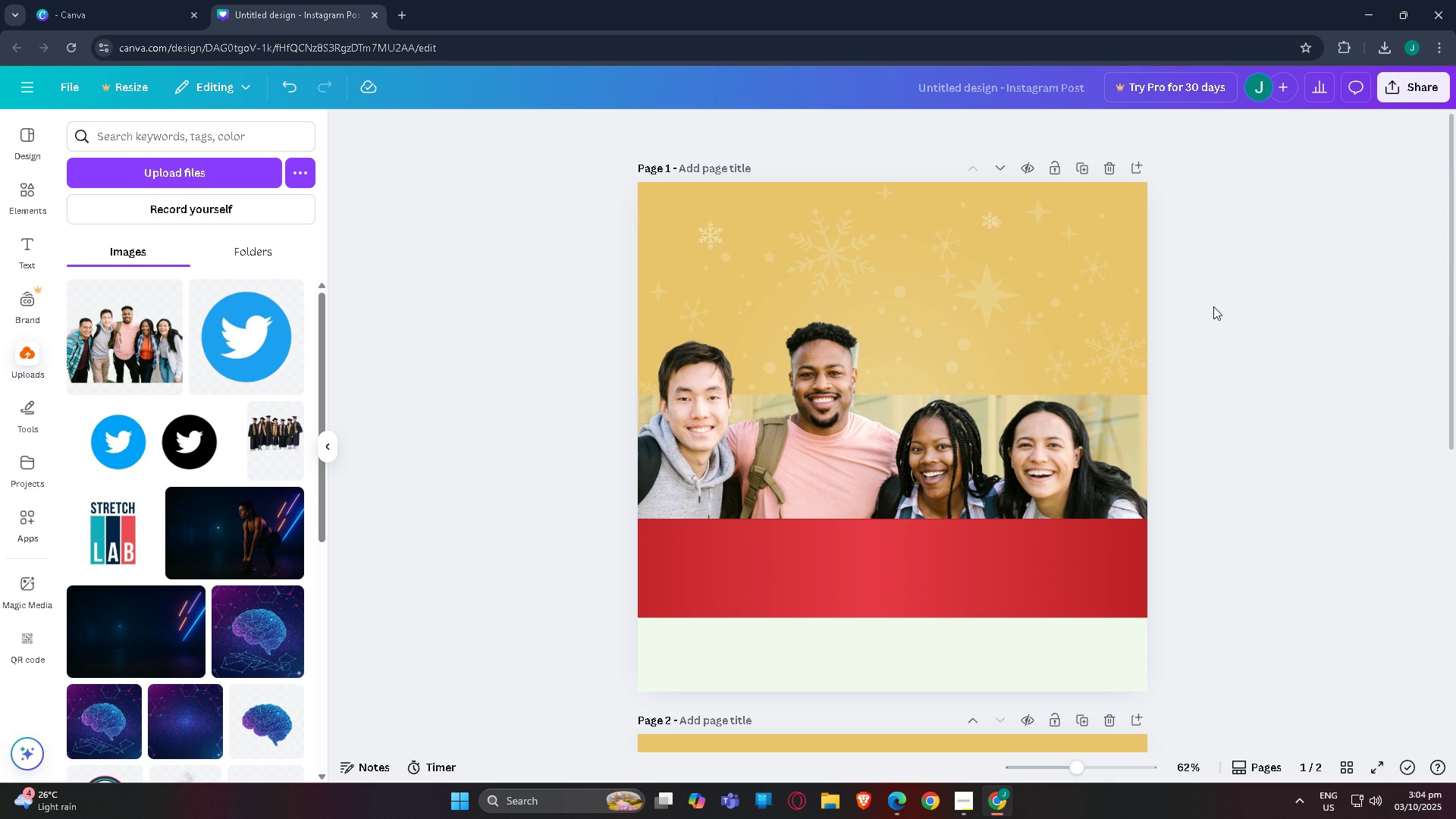 
left_click([26, 184])
 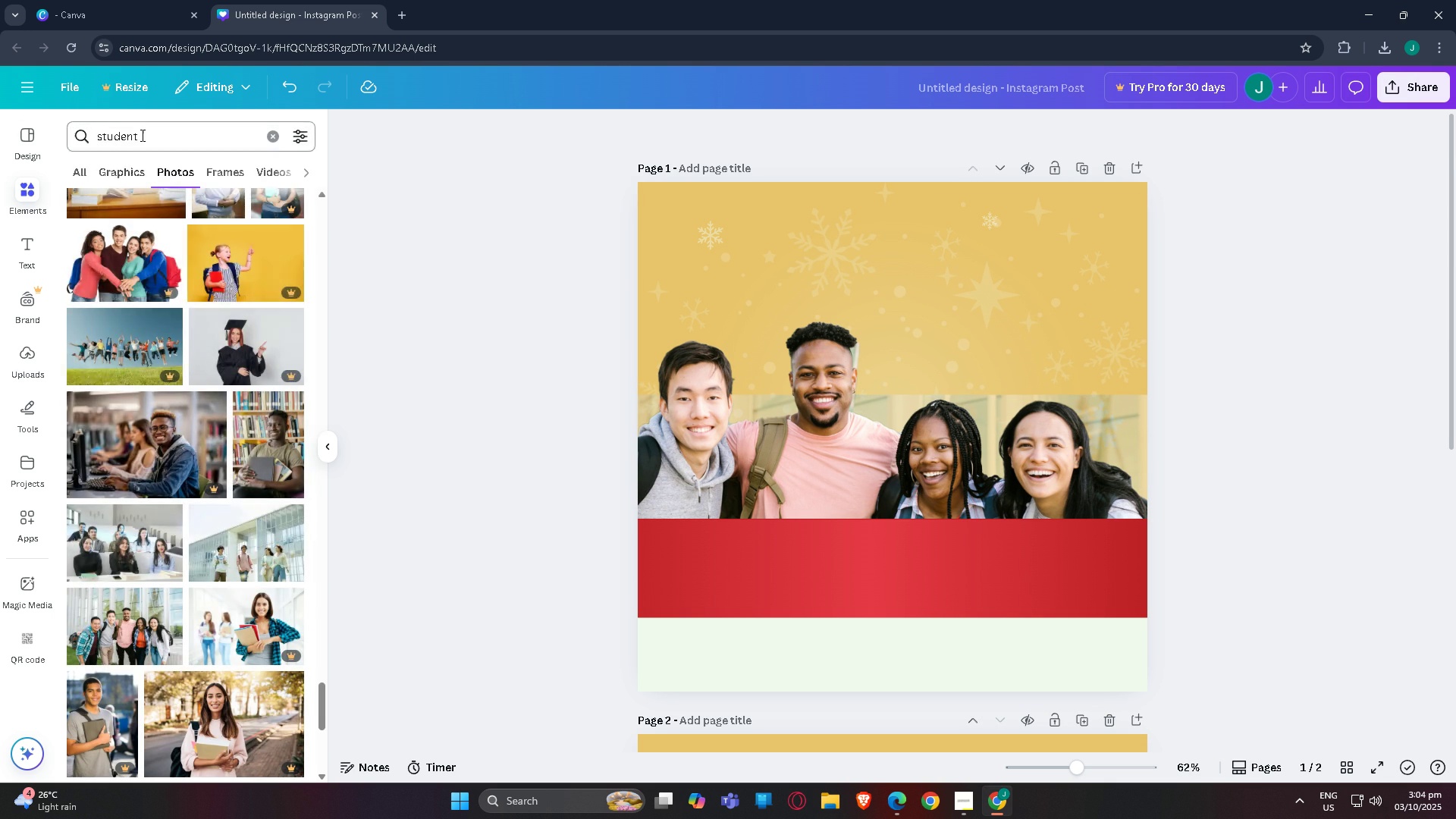 
left_click([141, 135])
 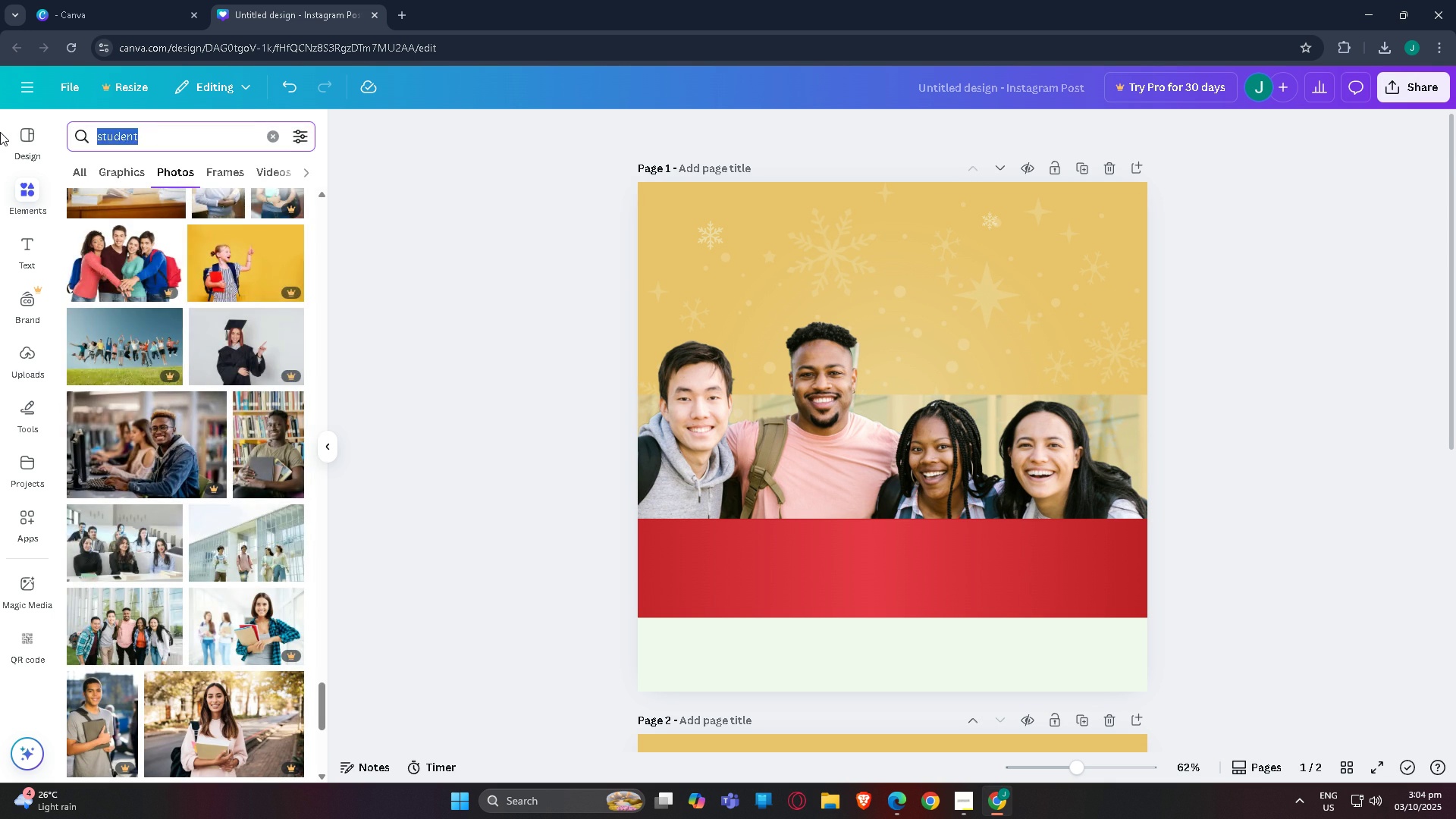 
type(ribbon)
 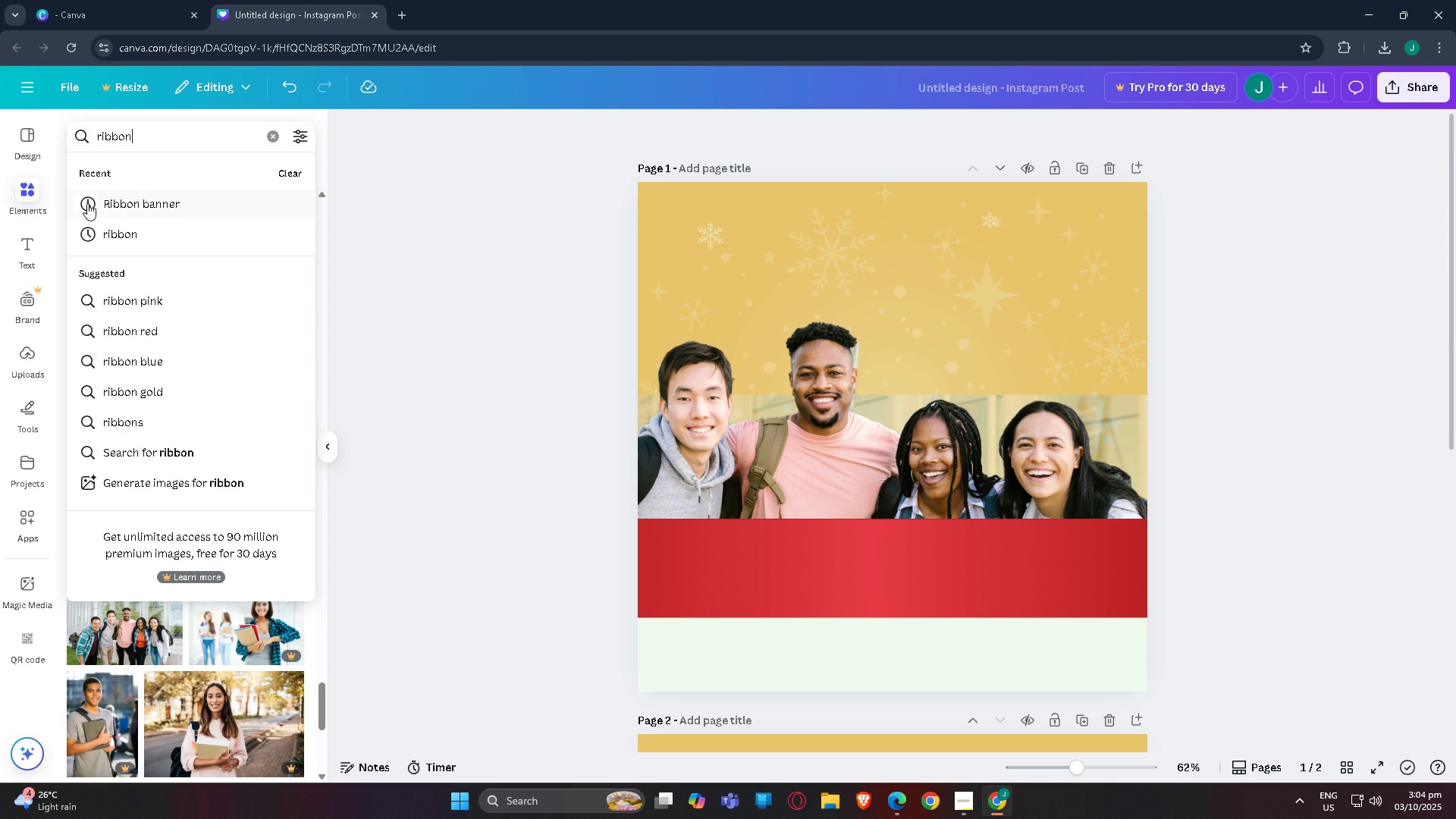 
left_click([104, 207])
 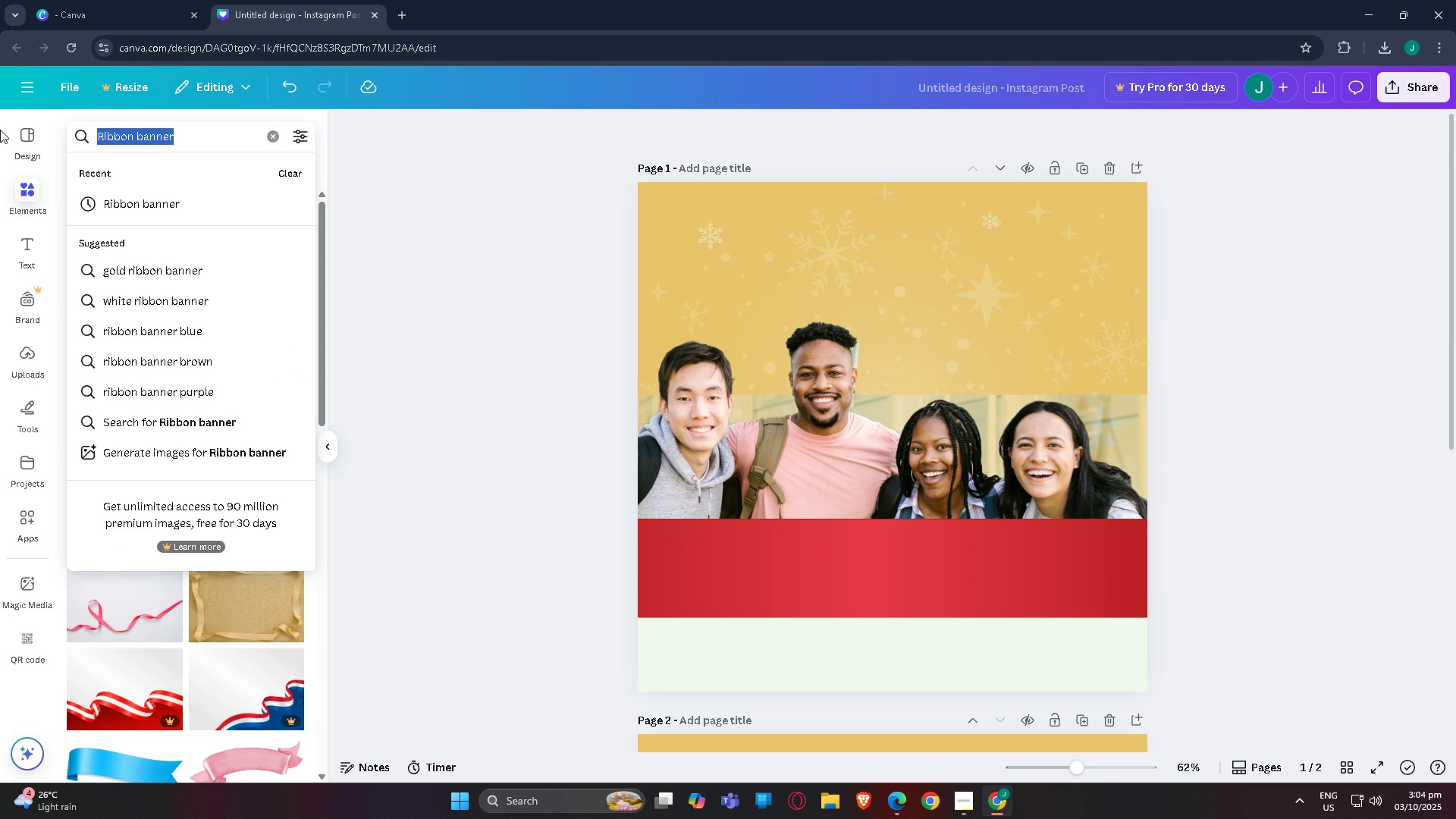 
wait(12.62)
 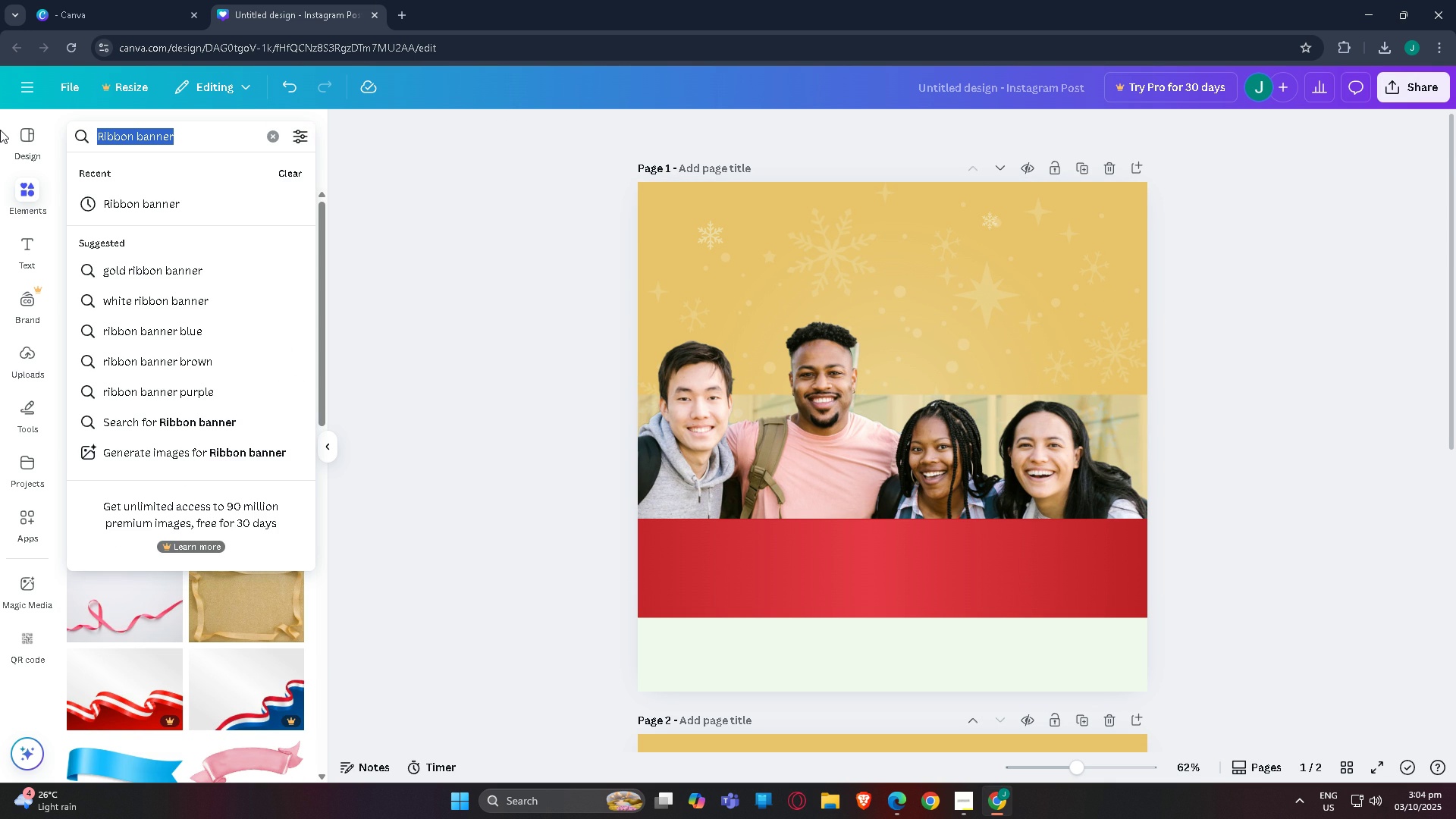 
left_click([778, 398])
 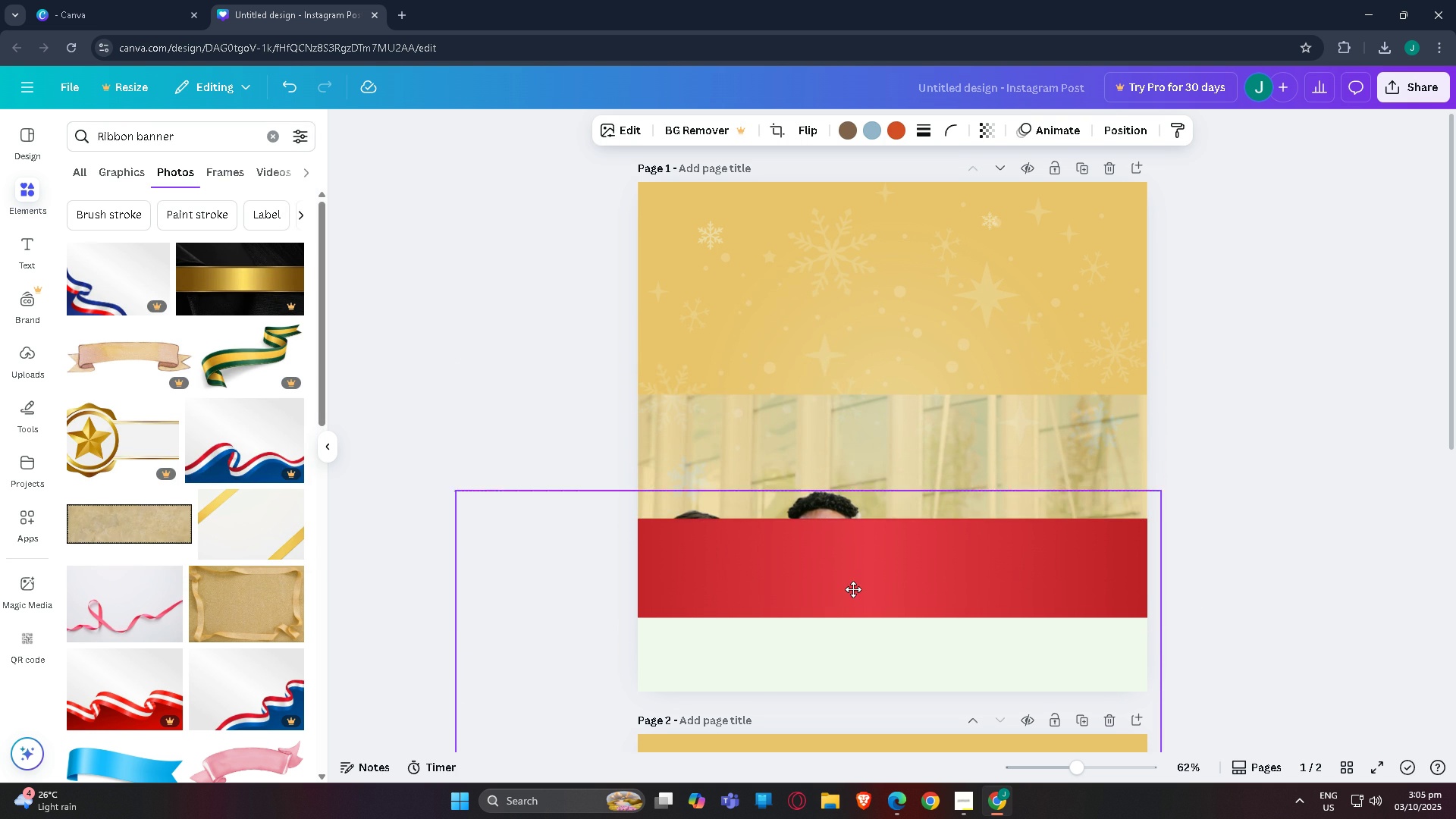 
left_click([1059, 414])
 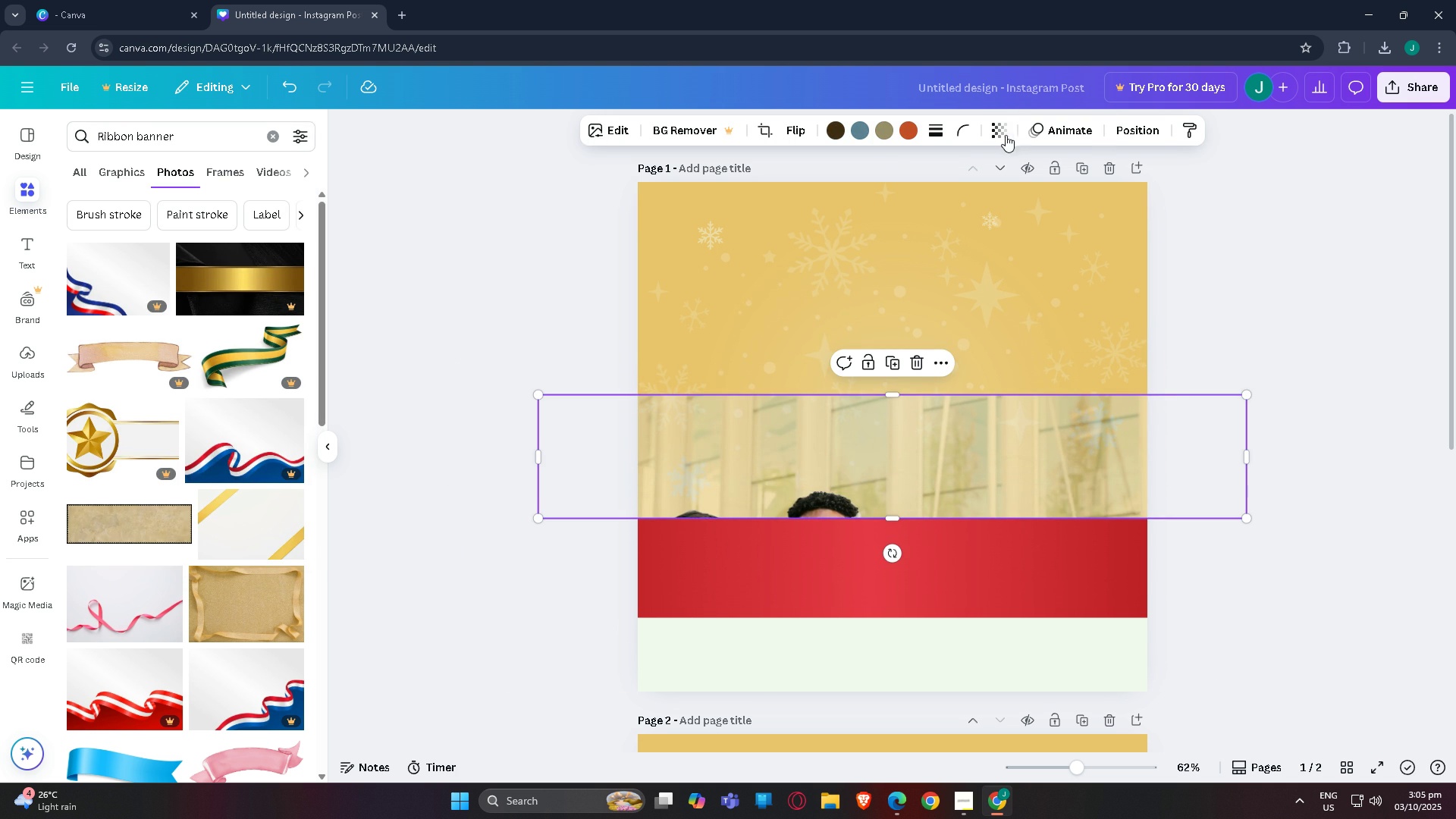 
left_click([1003, 134])